 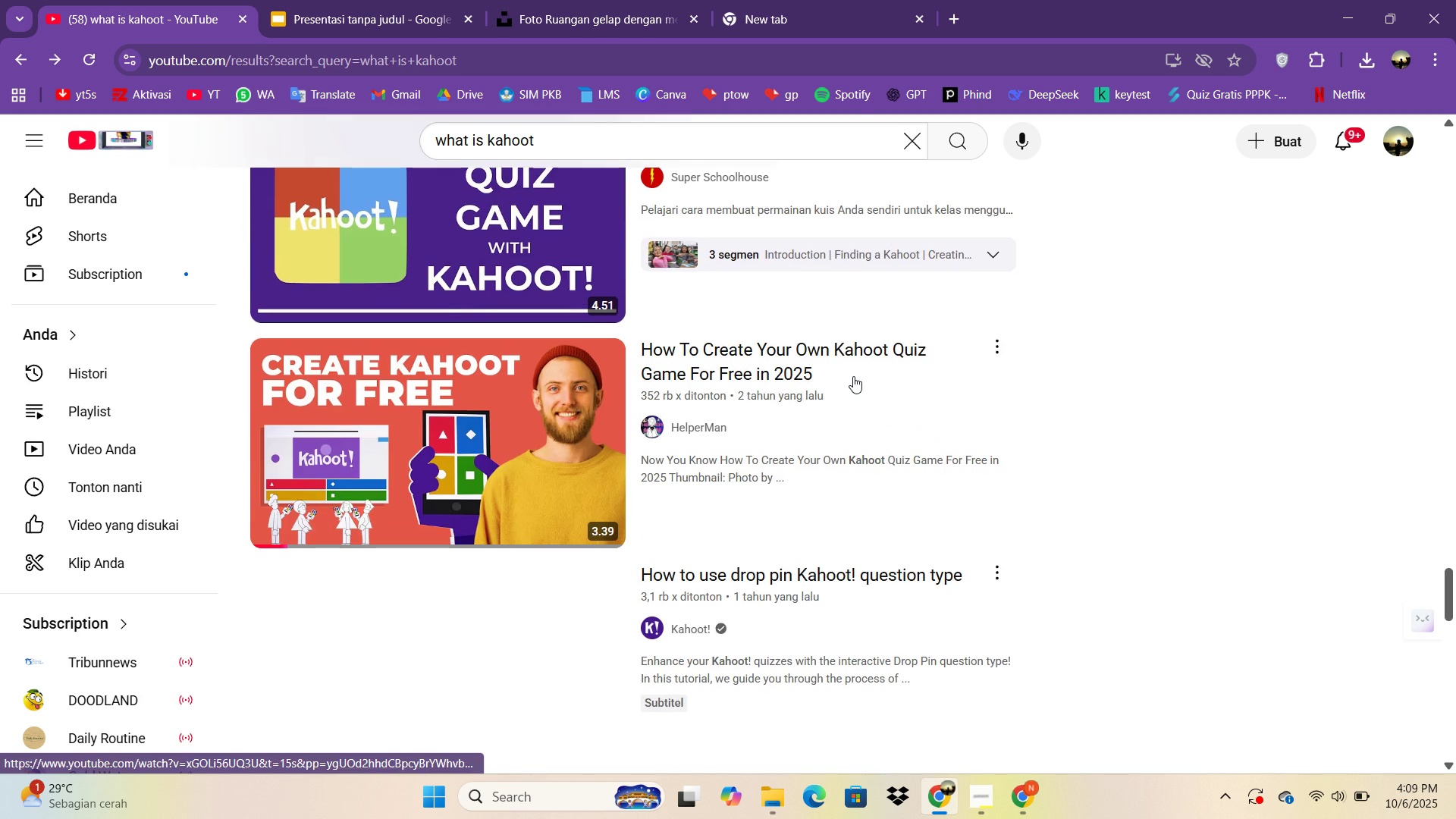 
scroll: coordinate [760, 427], scroll_direction: down, amount: 3.0
 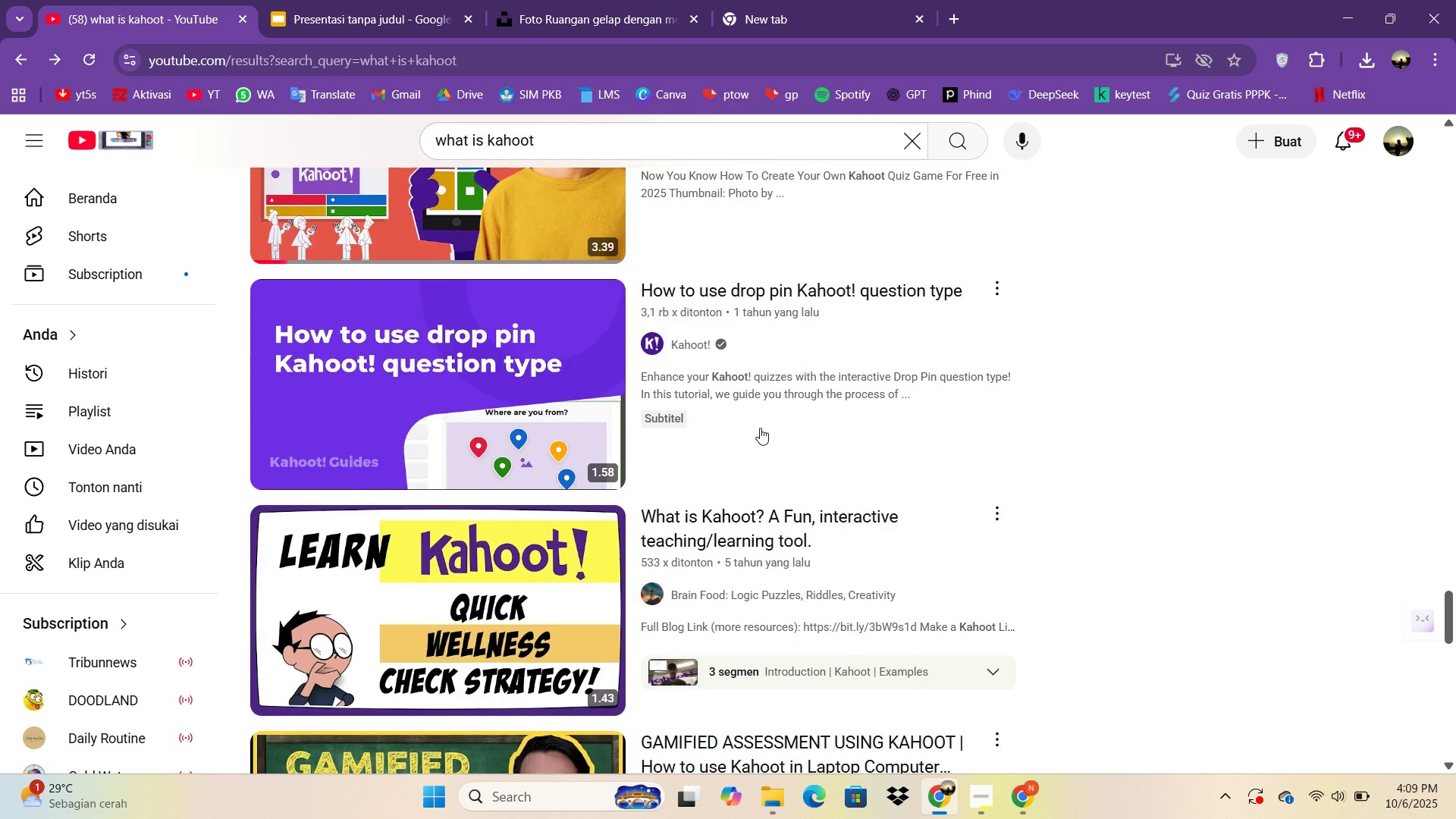 
scroll: coordinate [760, 428], scroll_direction: none, amount: 0.0
 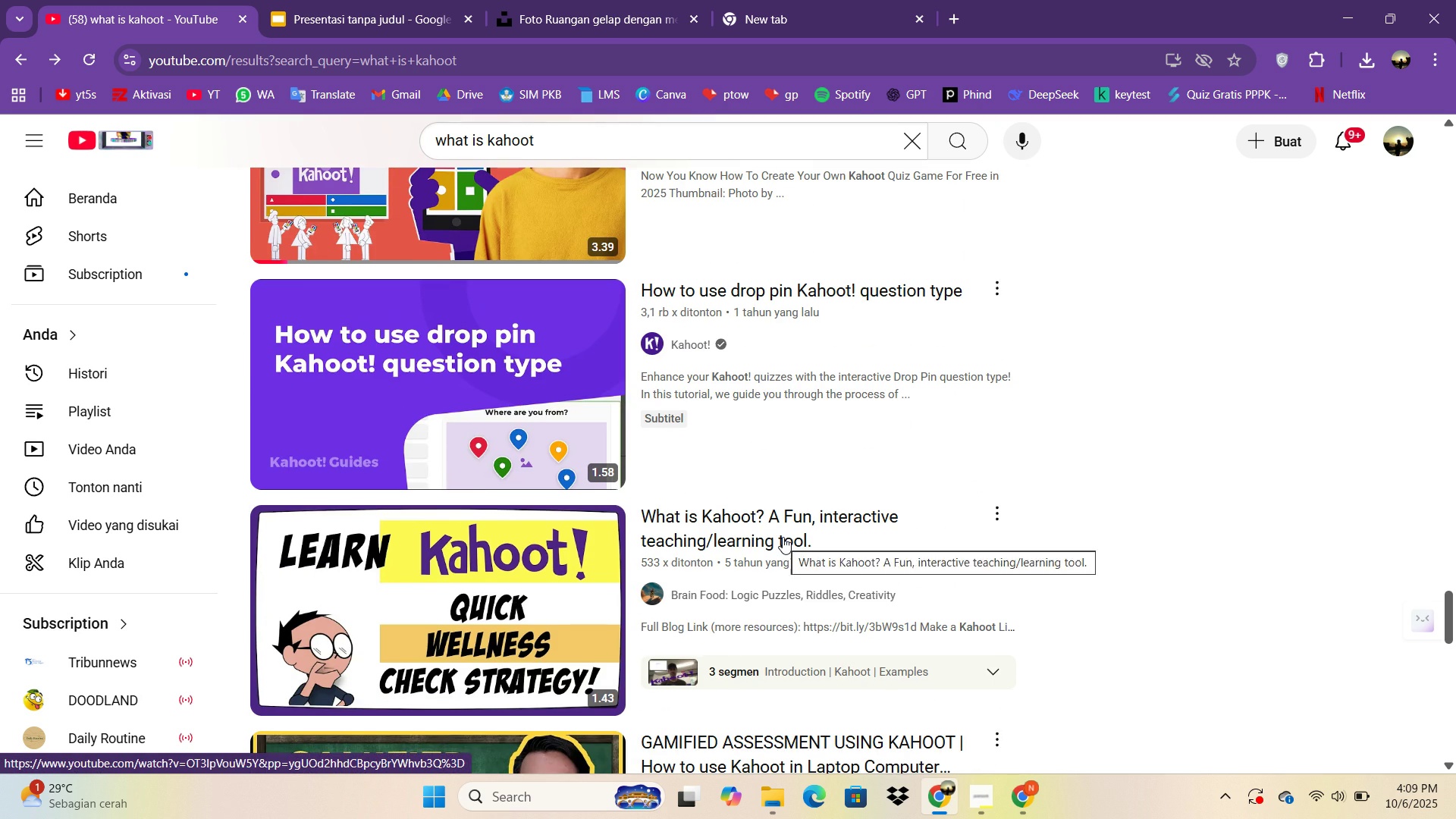 
left_click([783, 536])
 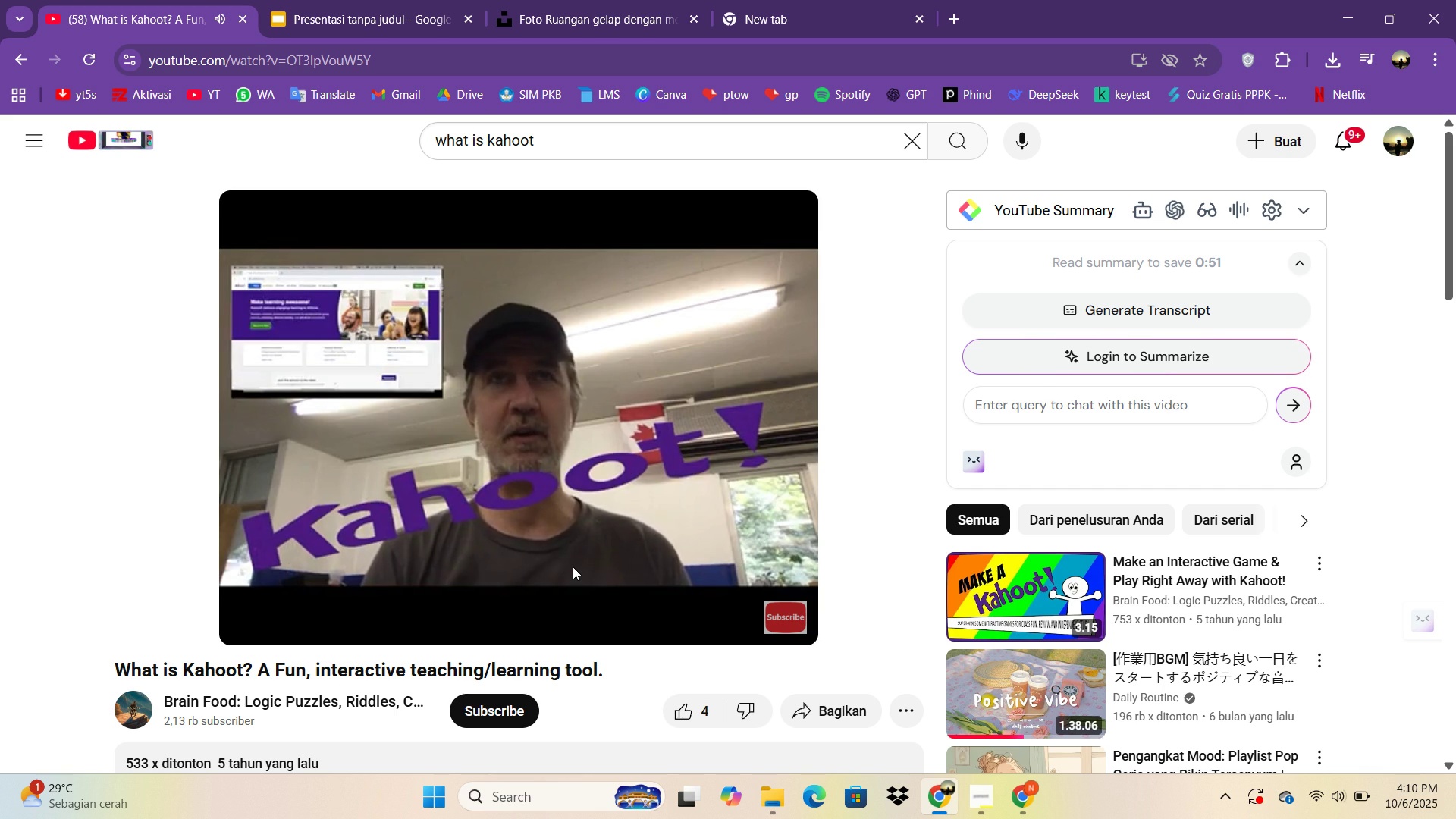 
wait(23.0)
 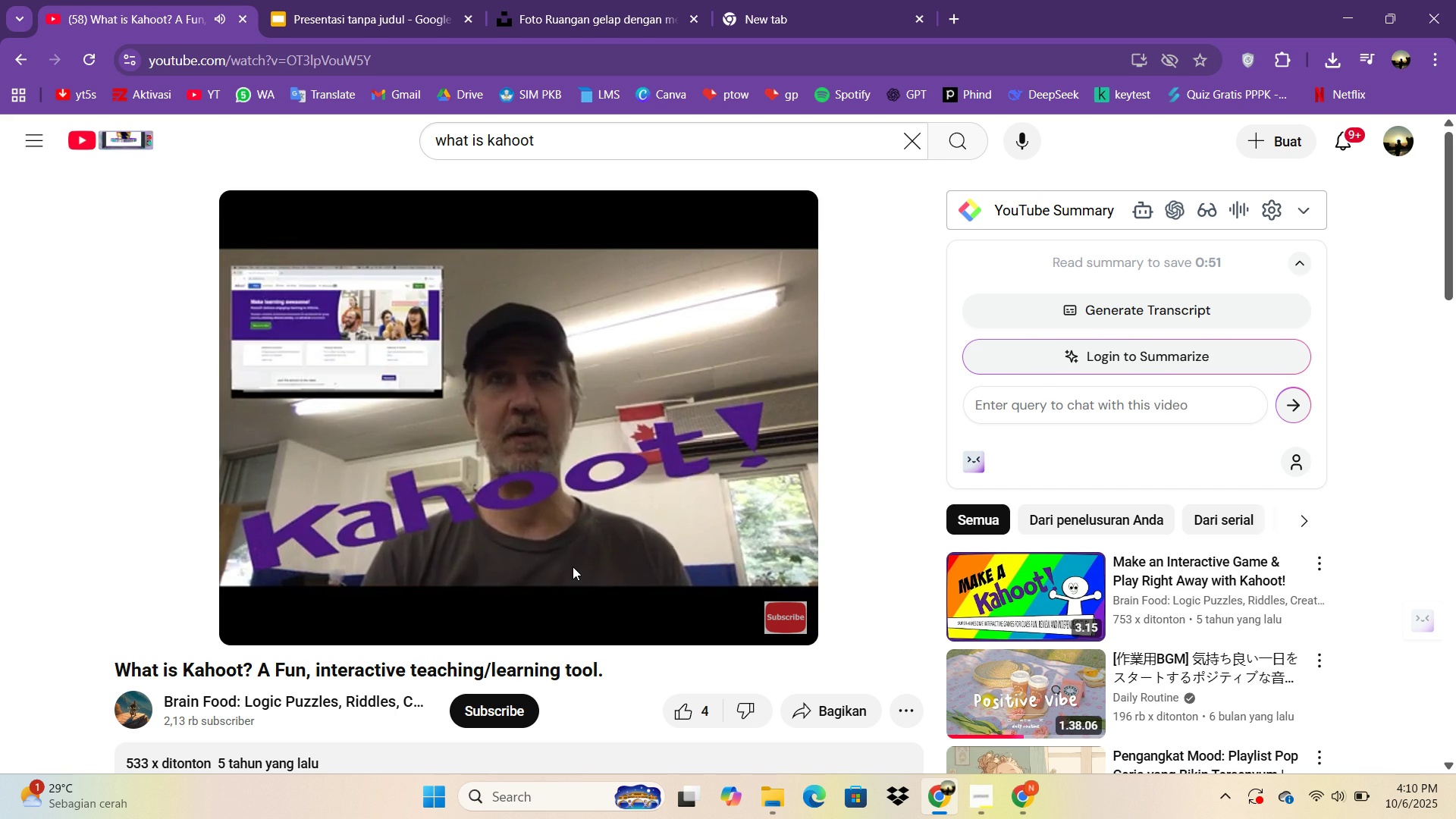 
key(ArrowRight)
 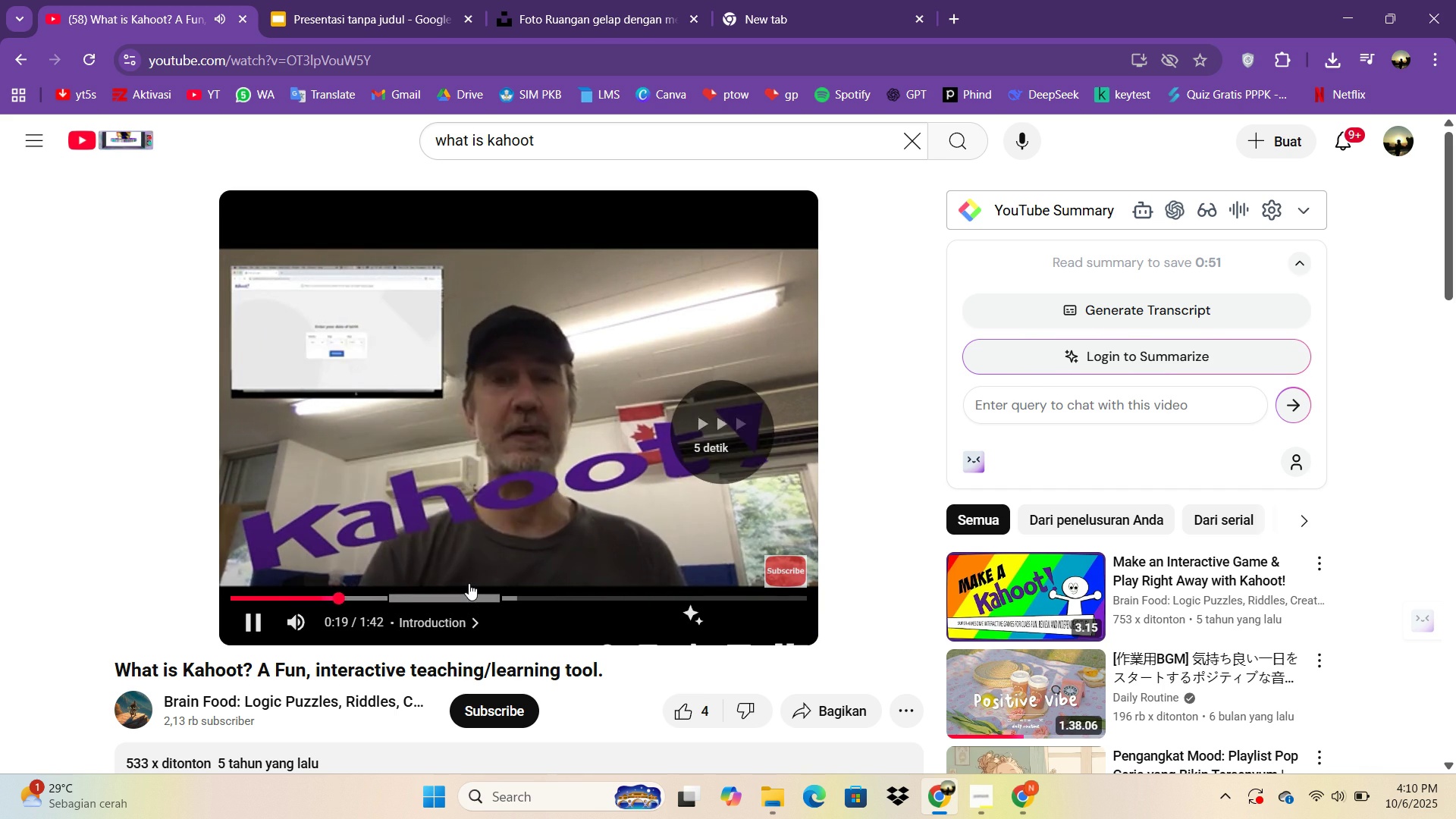 
key(ArrowRight)
 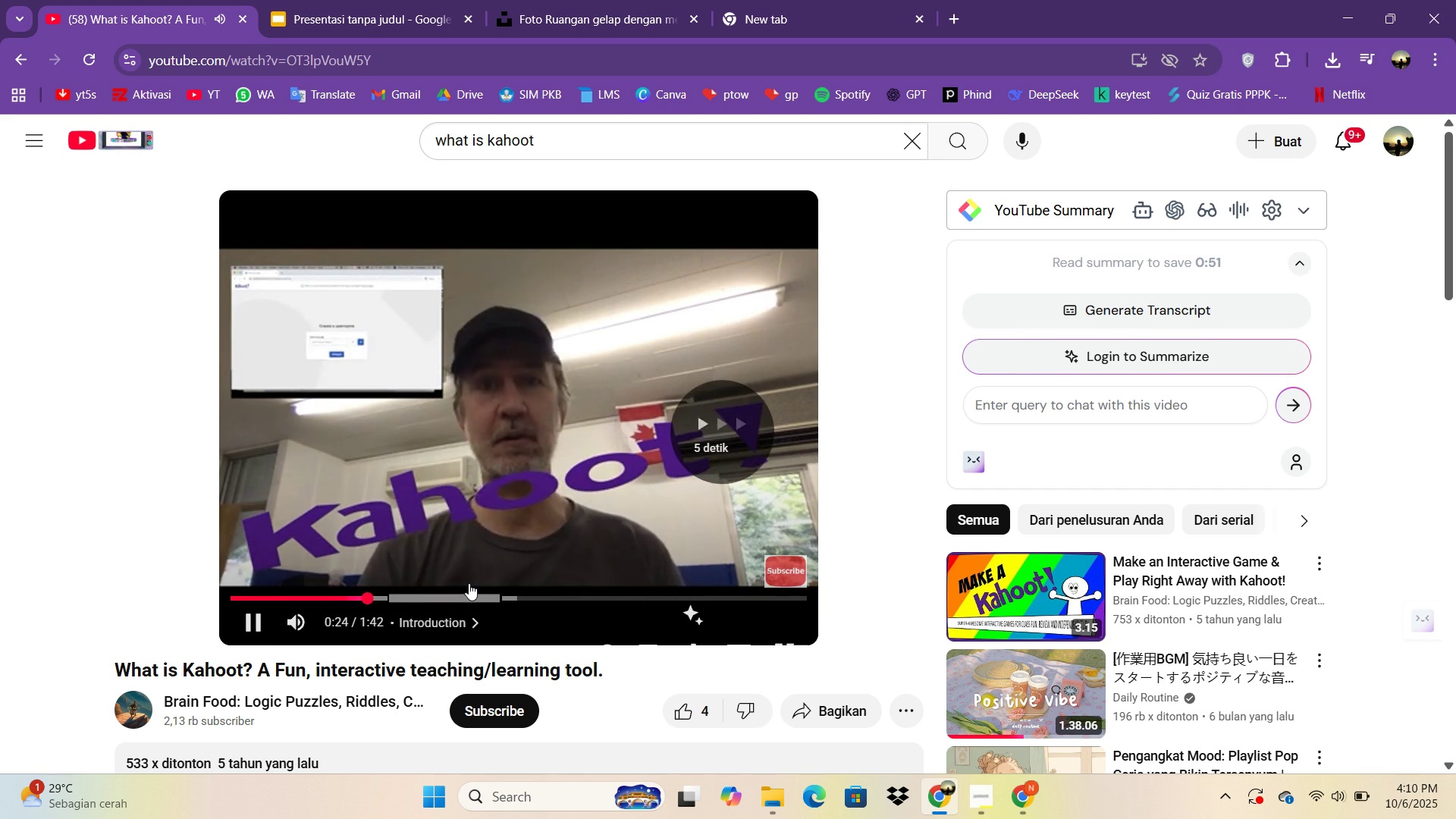 
key(ArrowRight)
 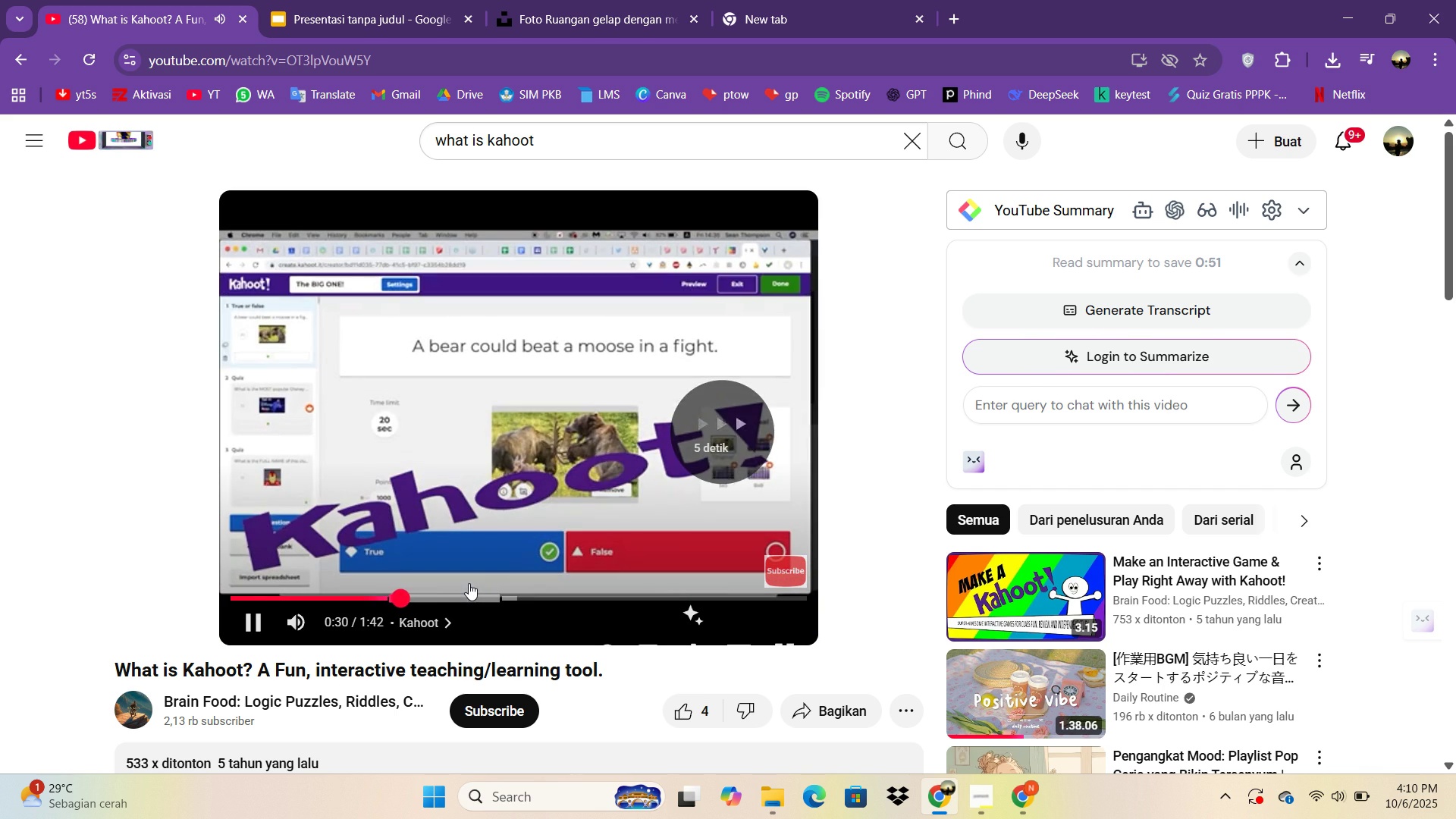 
key(ArrowRight)
 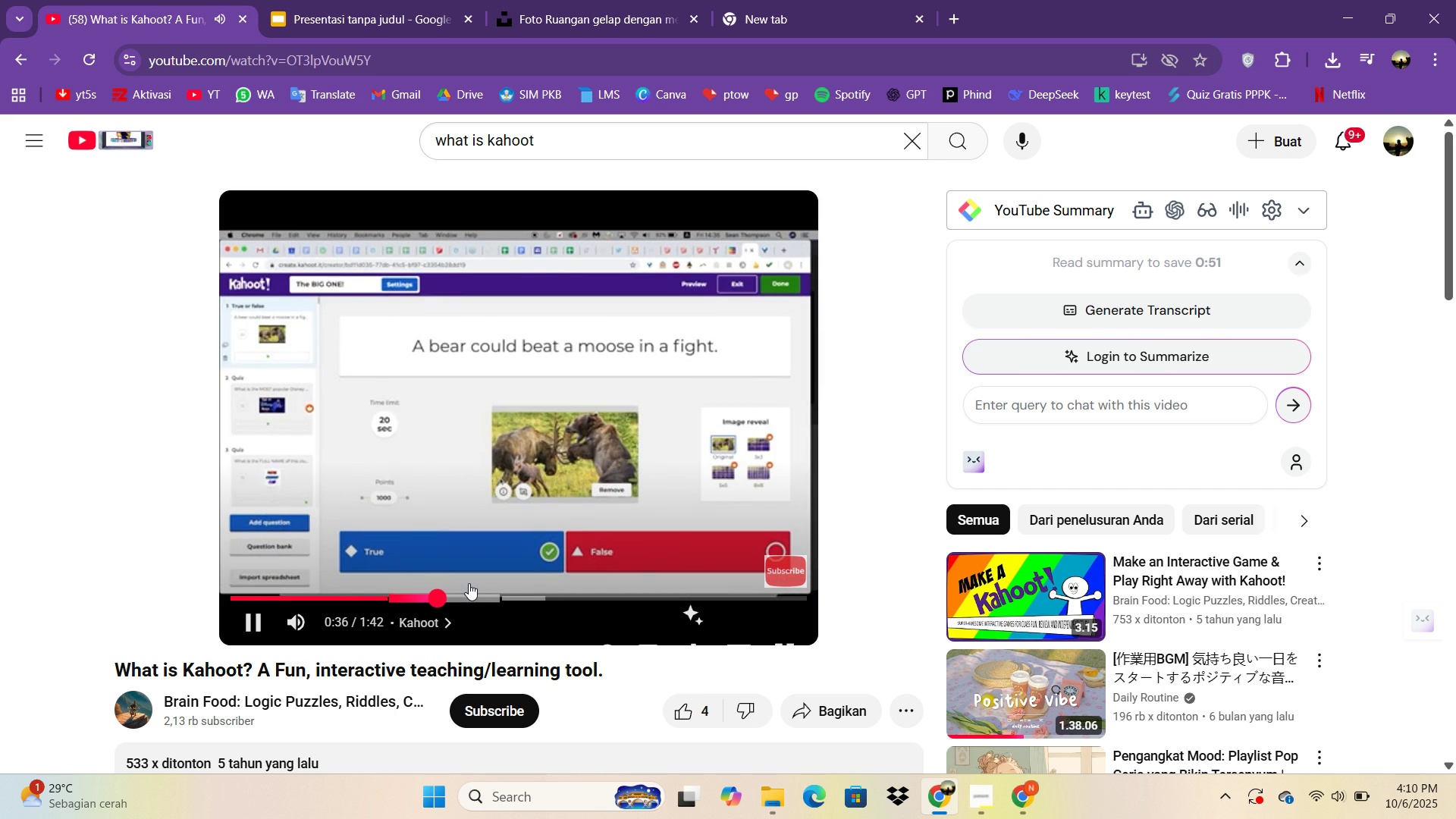 
key(ArrowRight)
 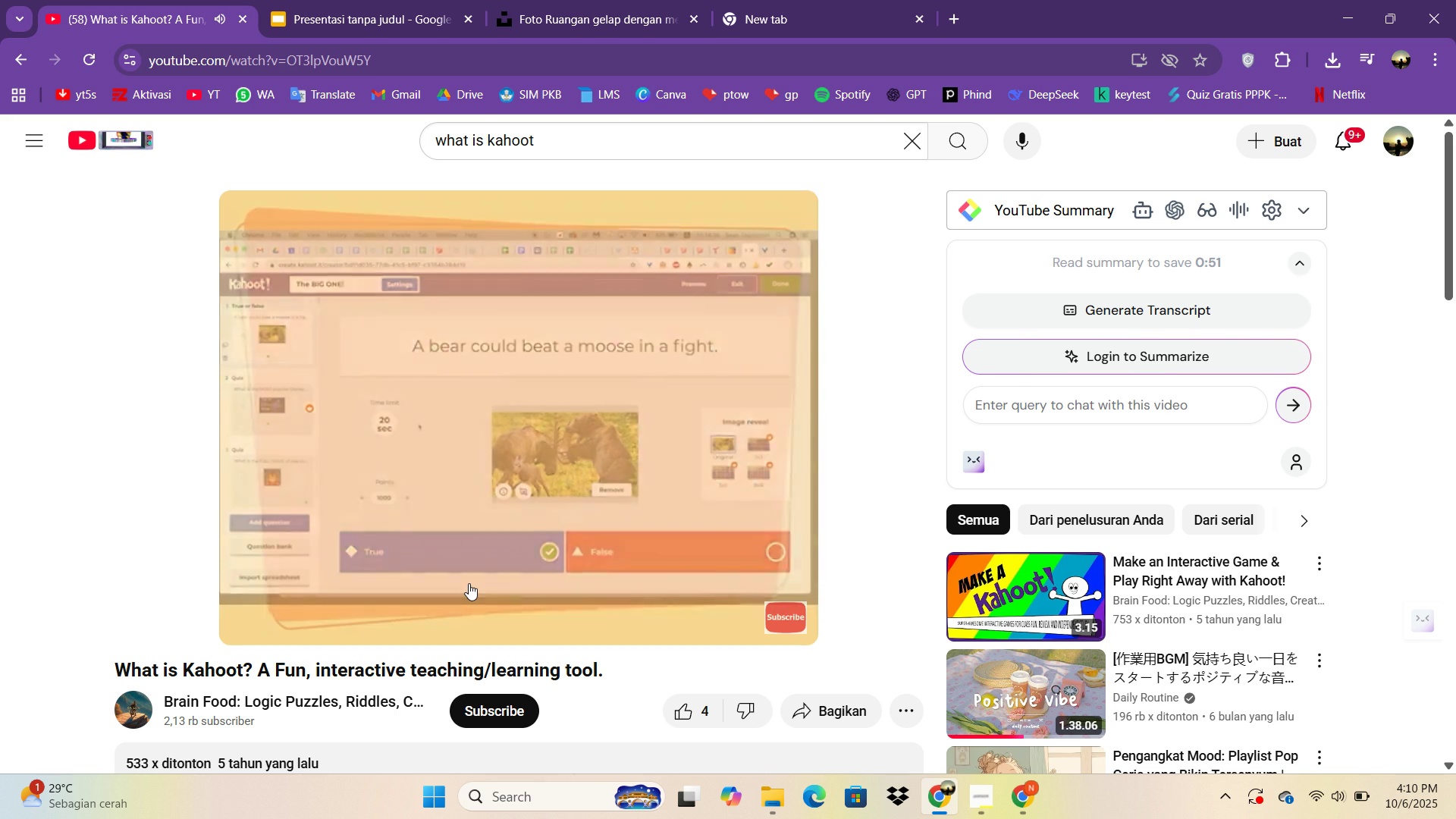 
wait(6.93)
 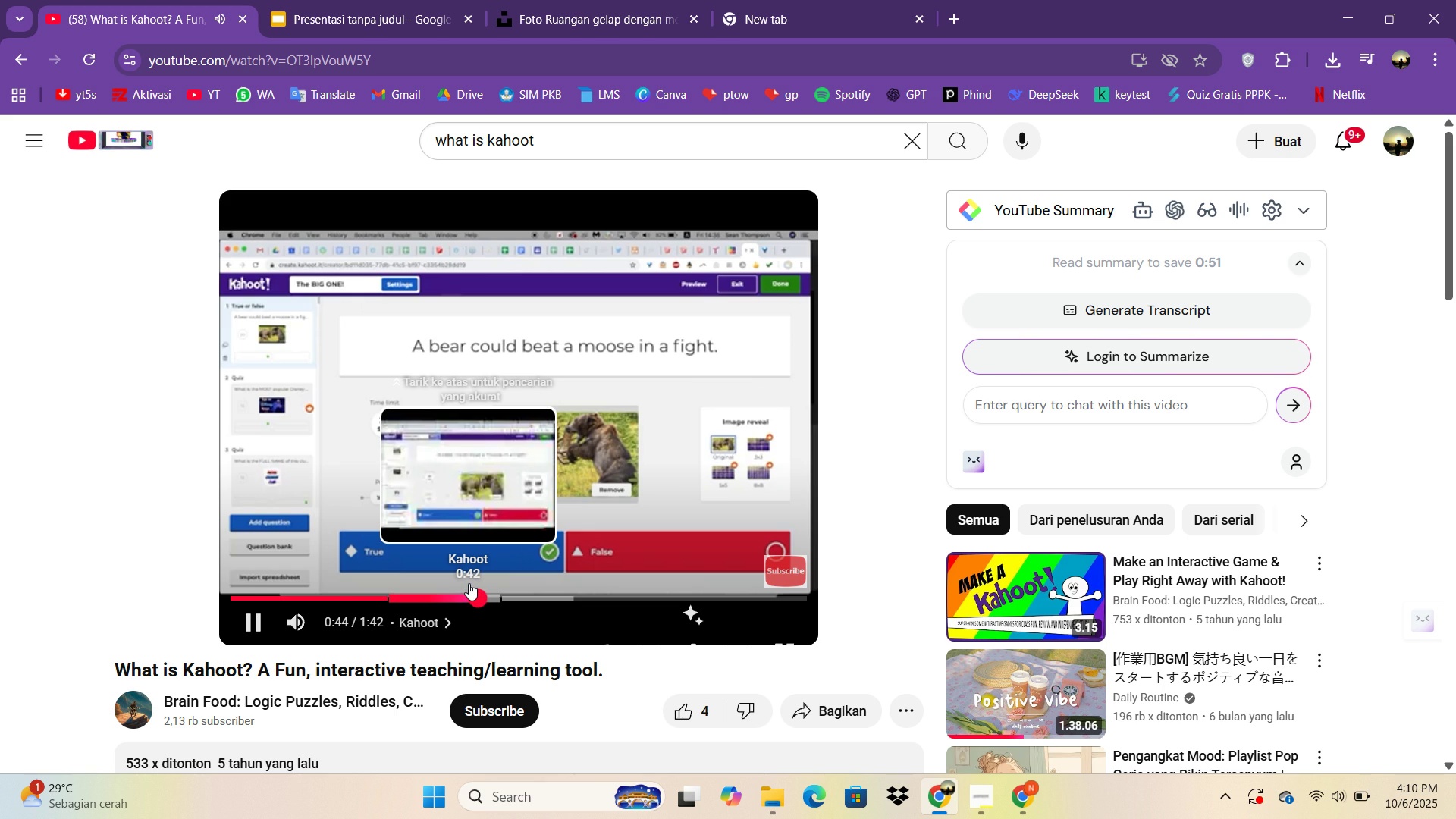 
key(ArrowRight)
 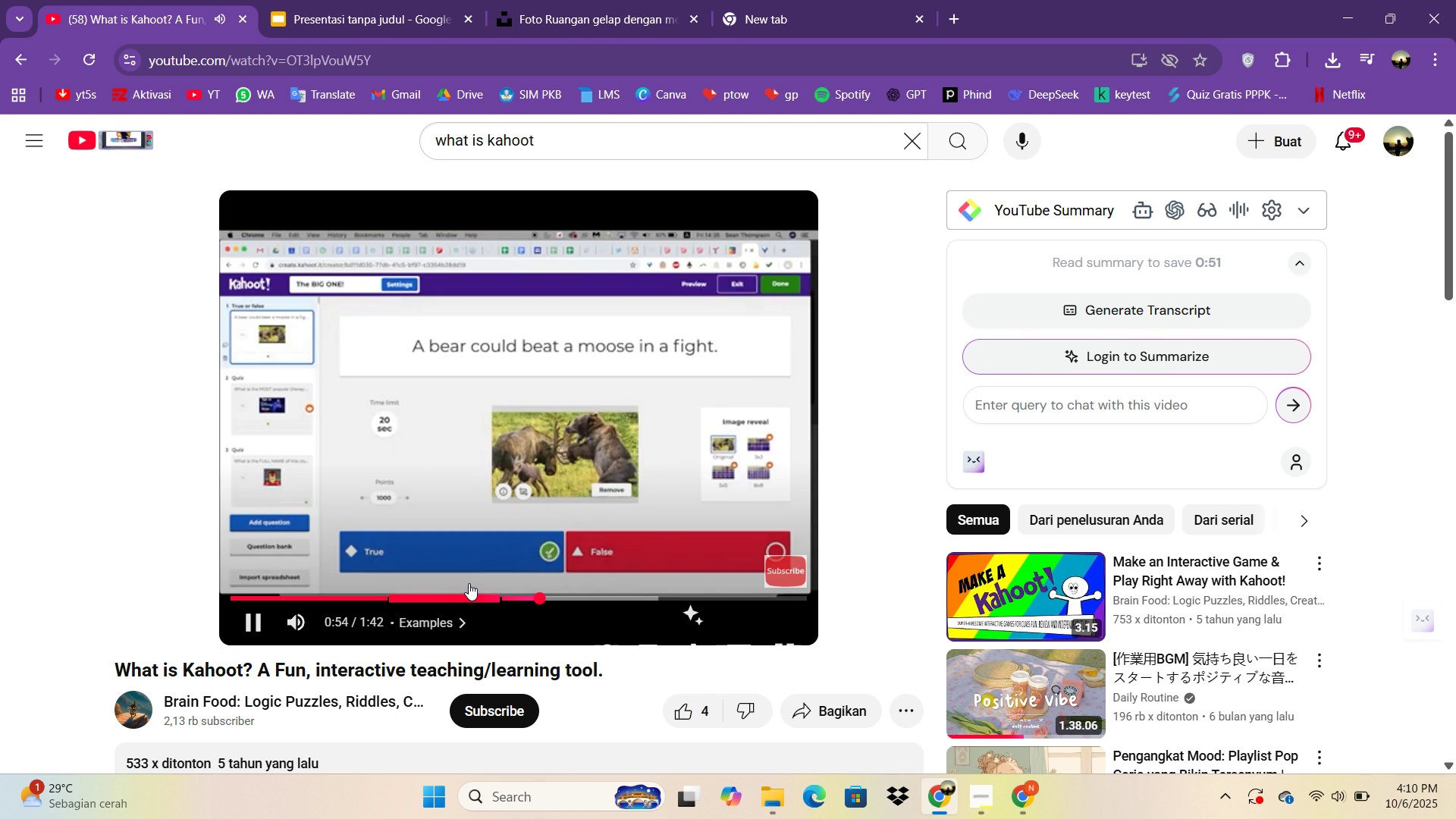 
key(ArrowRight)
 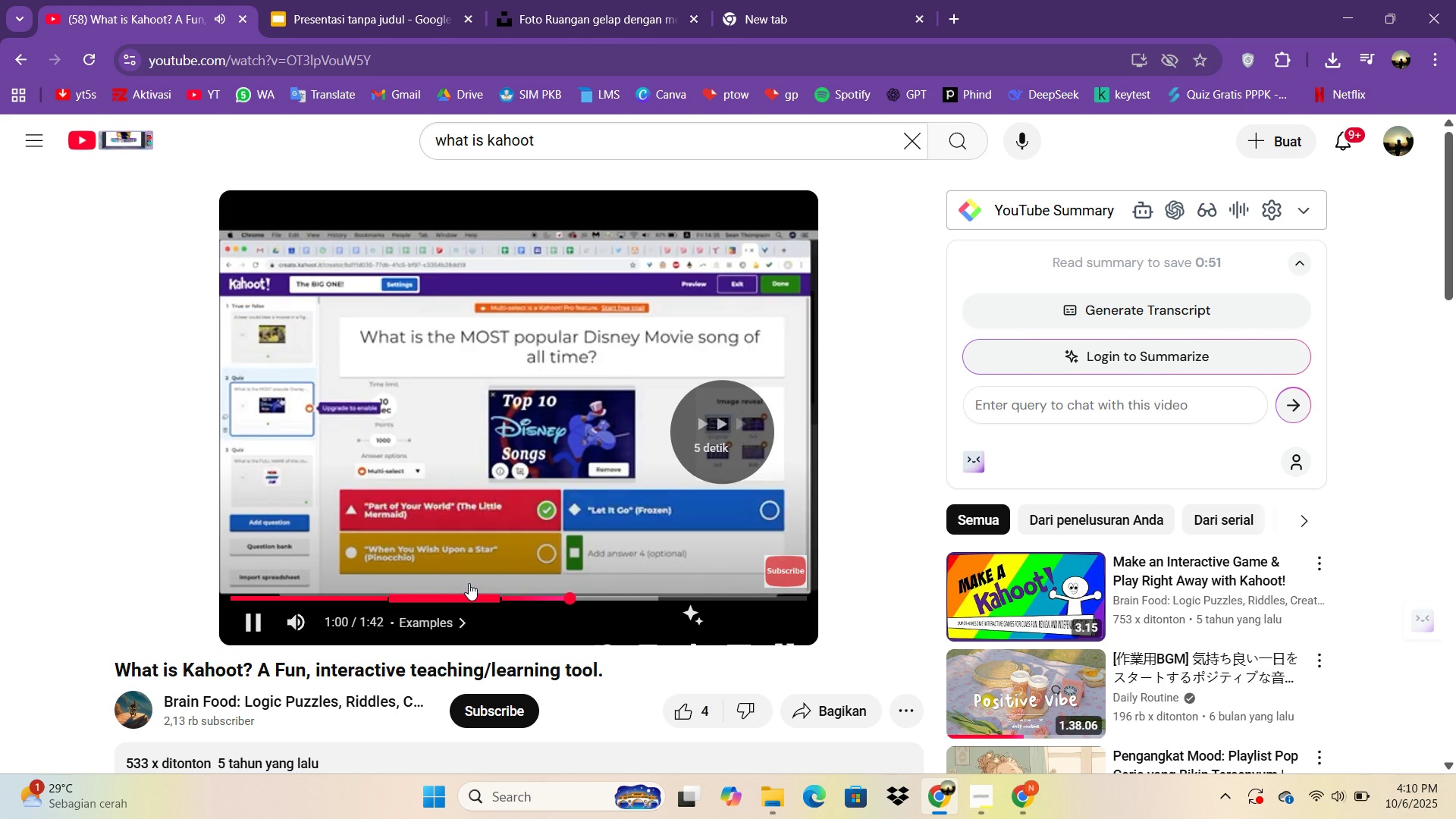 
key(ArrowRight)
 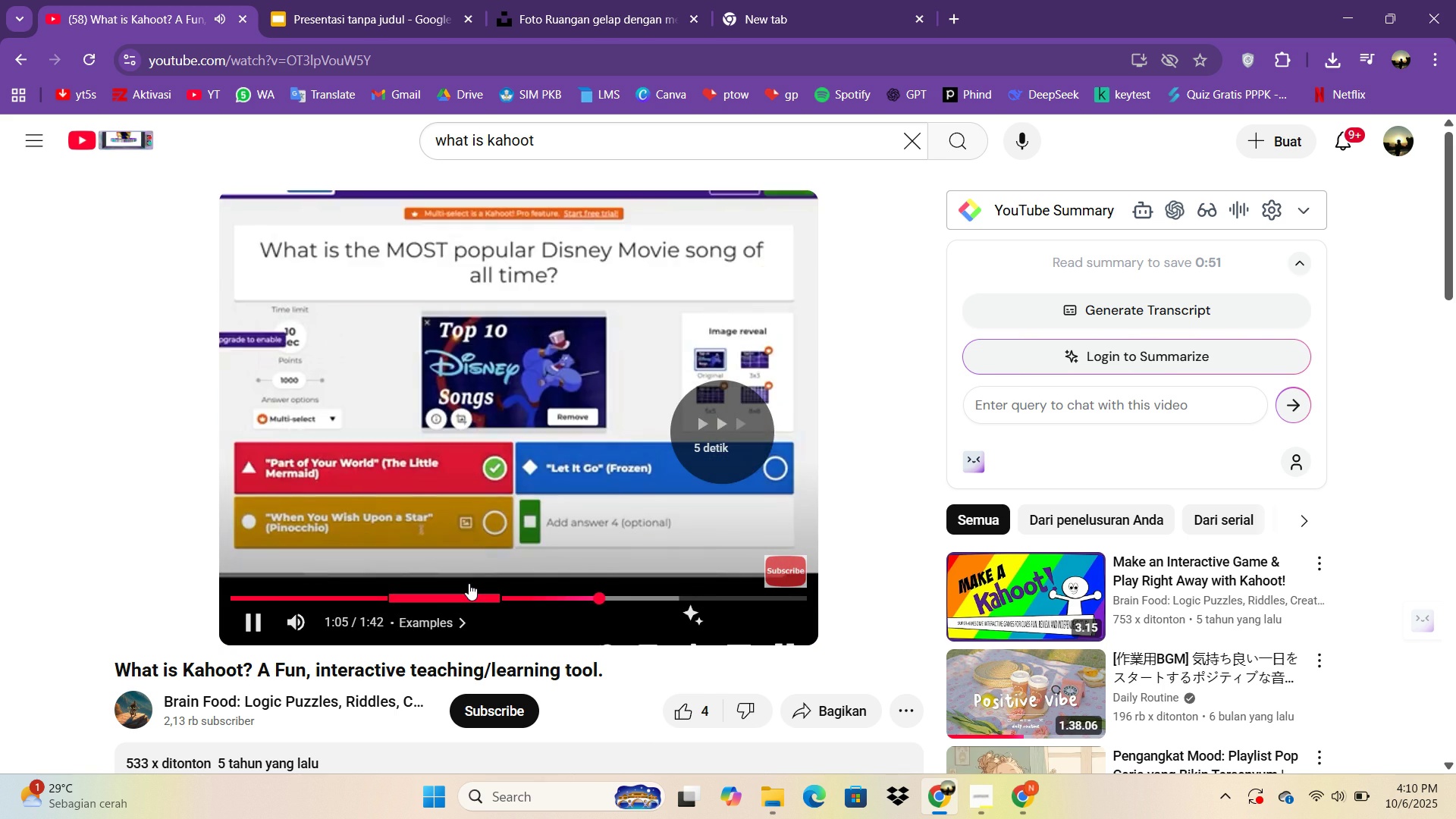 
key(ArrowRight)
 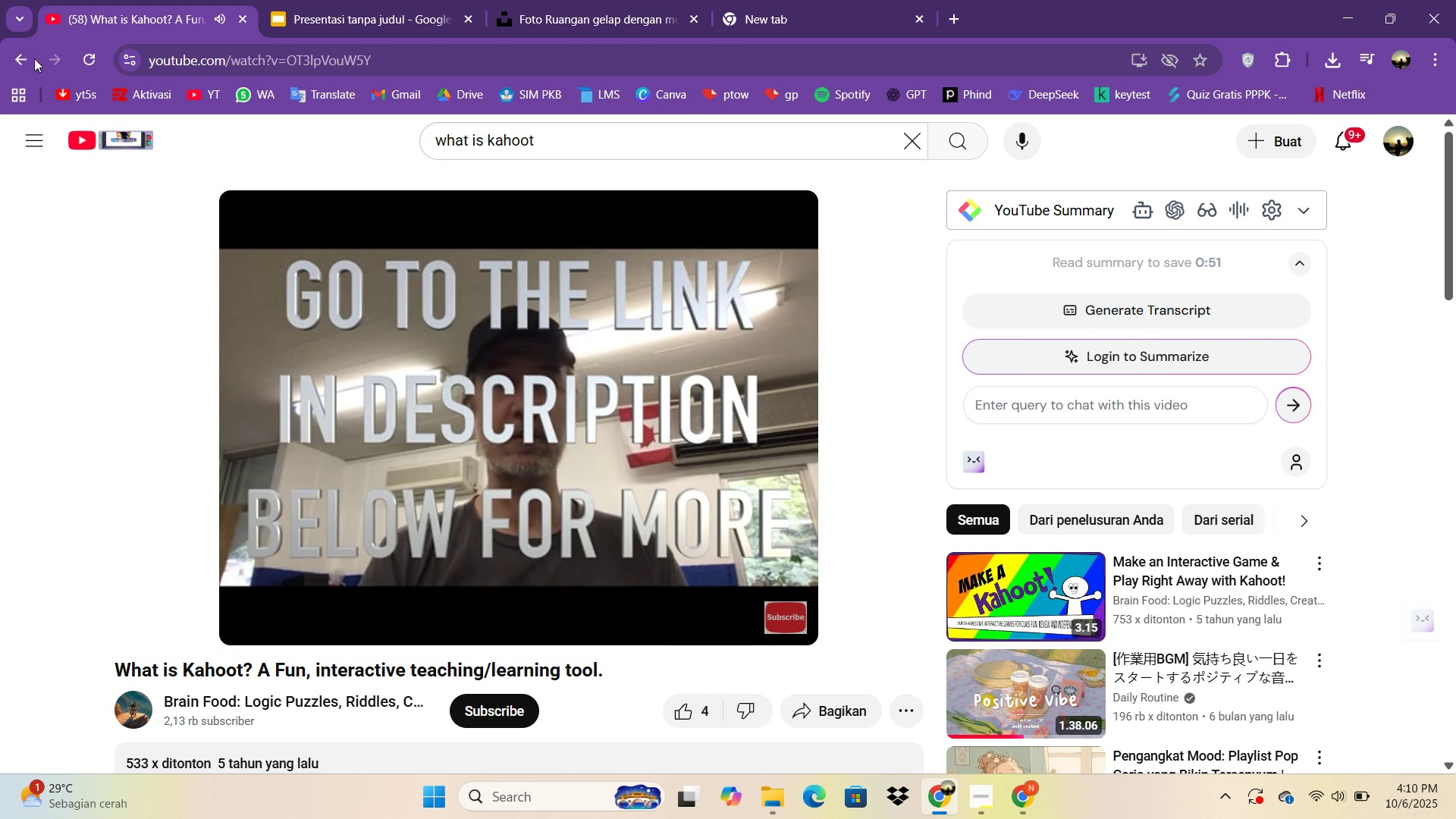 
left_click([24, 49])
 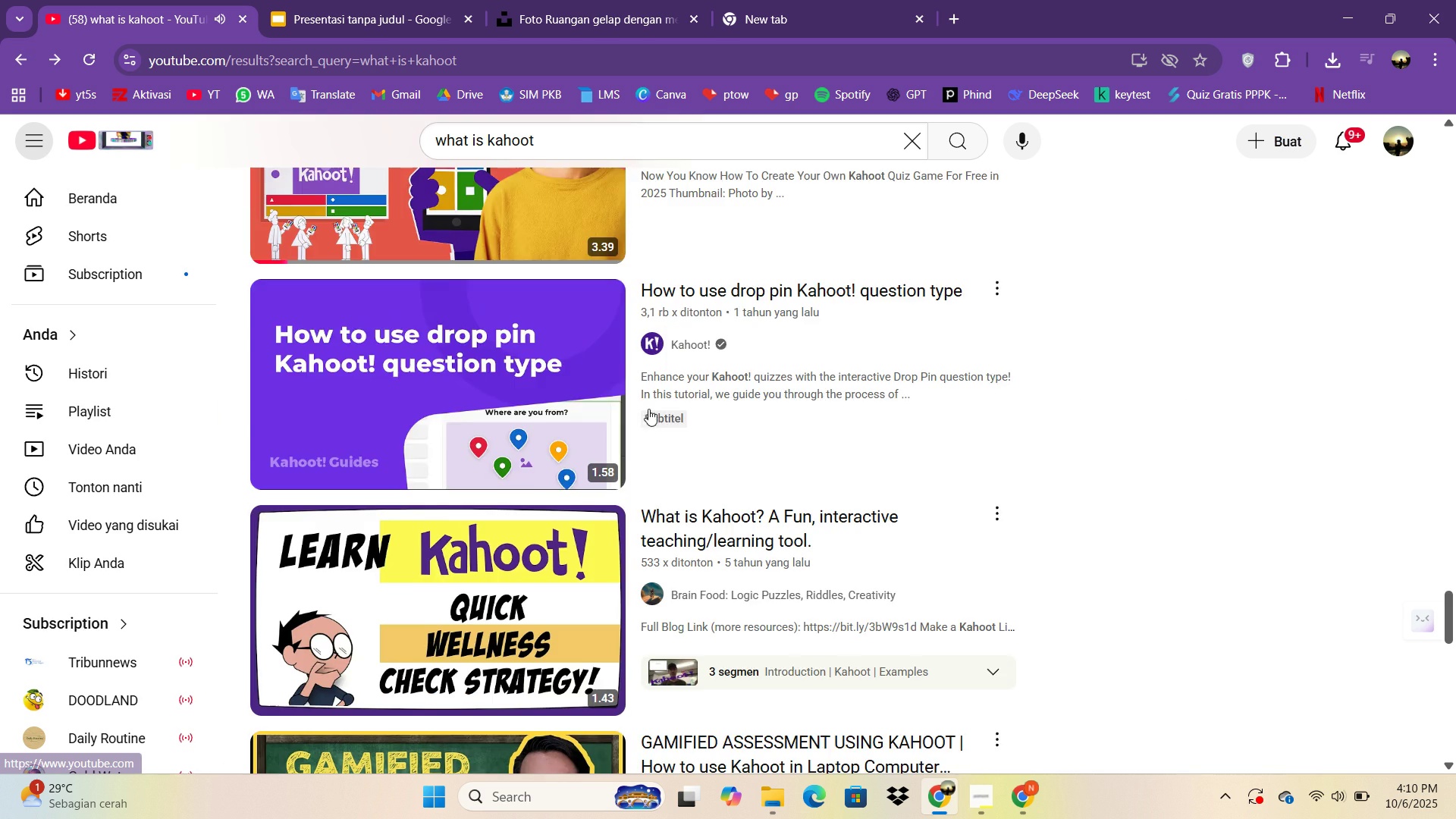 
scroll: coordinate [737, 389], scroll_direction: down, amount: 11.0
 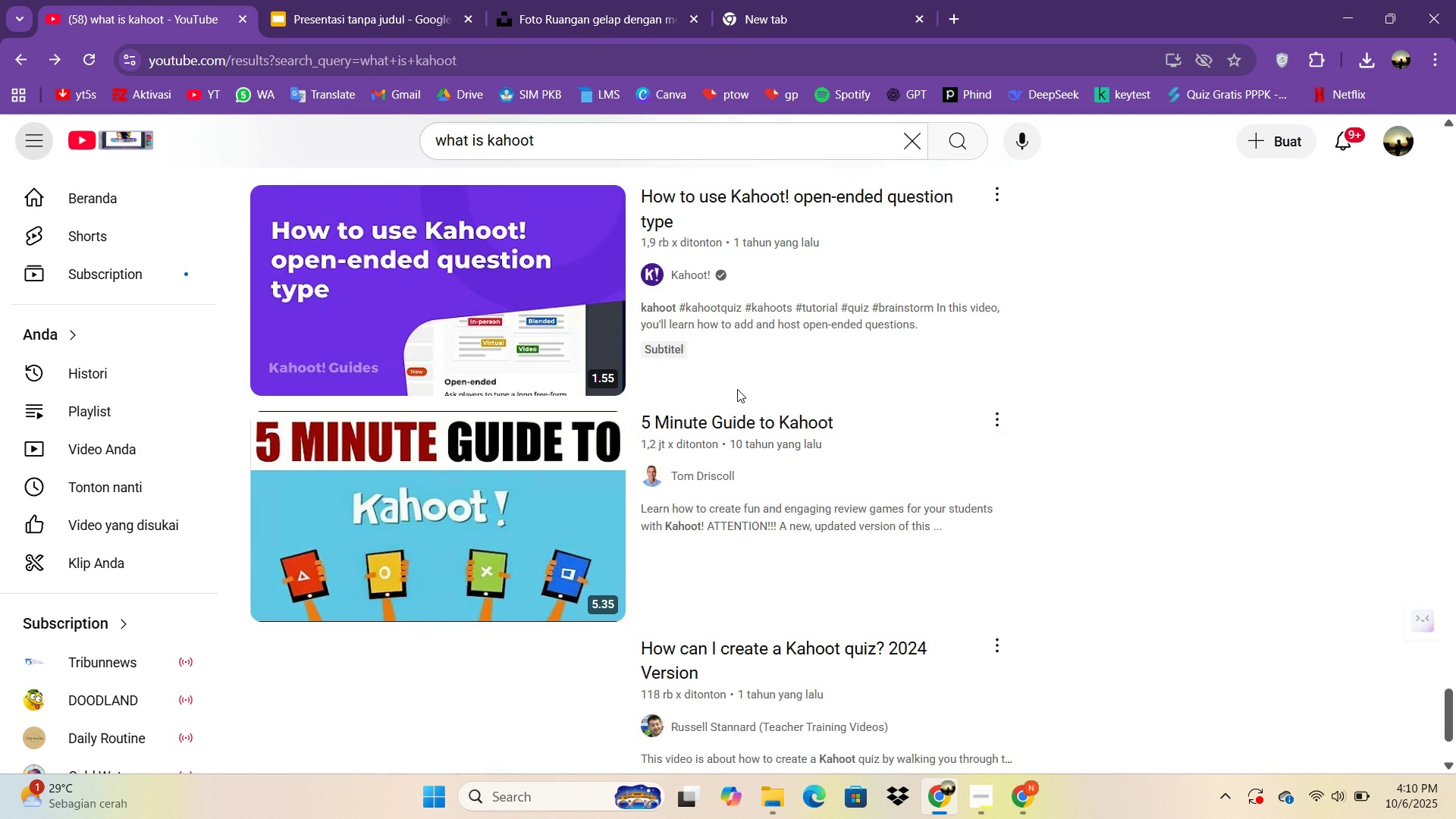 
scroll: coordinate [737, 389], scroll_direction: up, amount: 1.0
 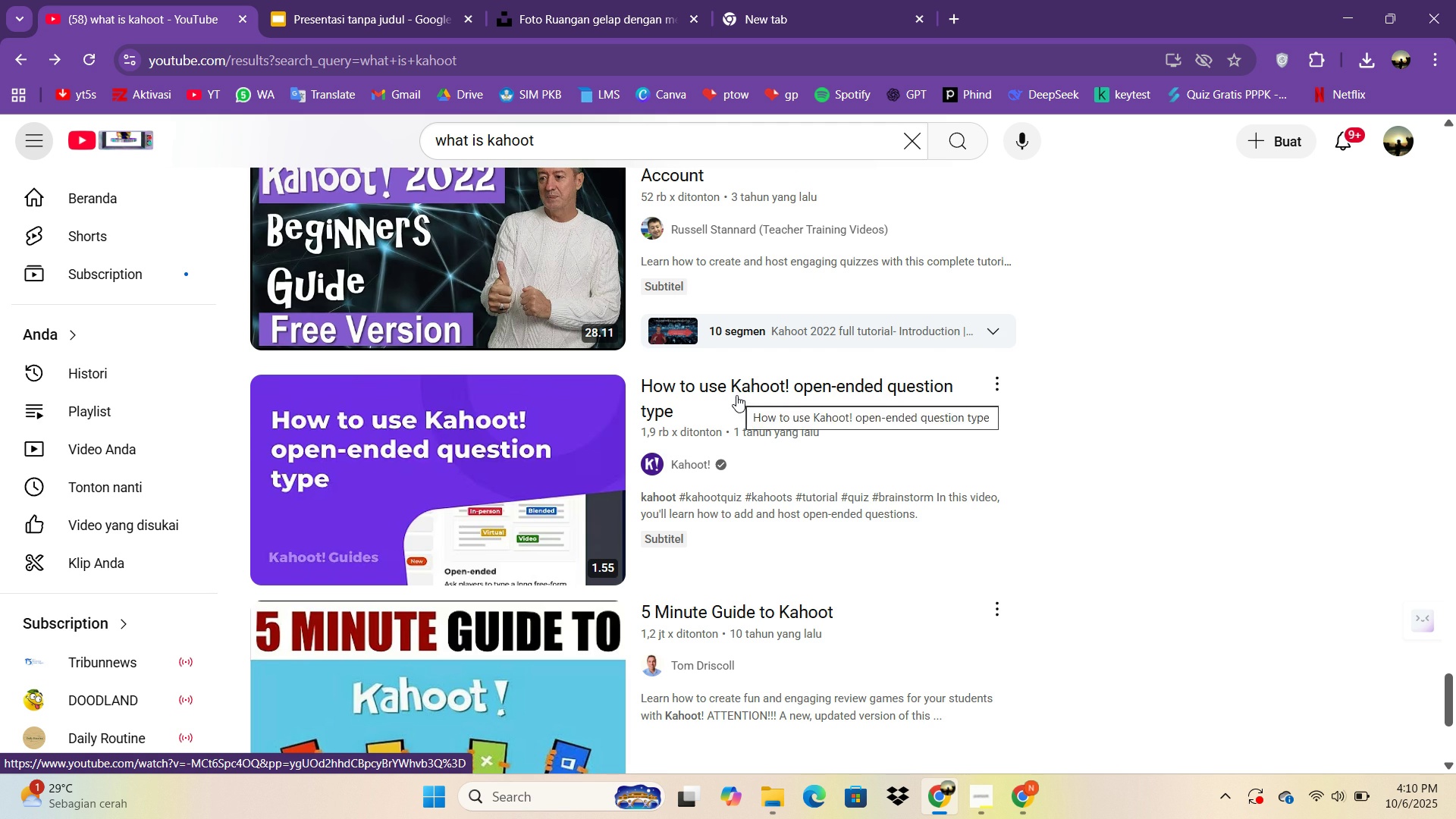 
scroll: coordinate [749, 494], scroll_direction: down, amount: 5.0
 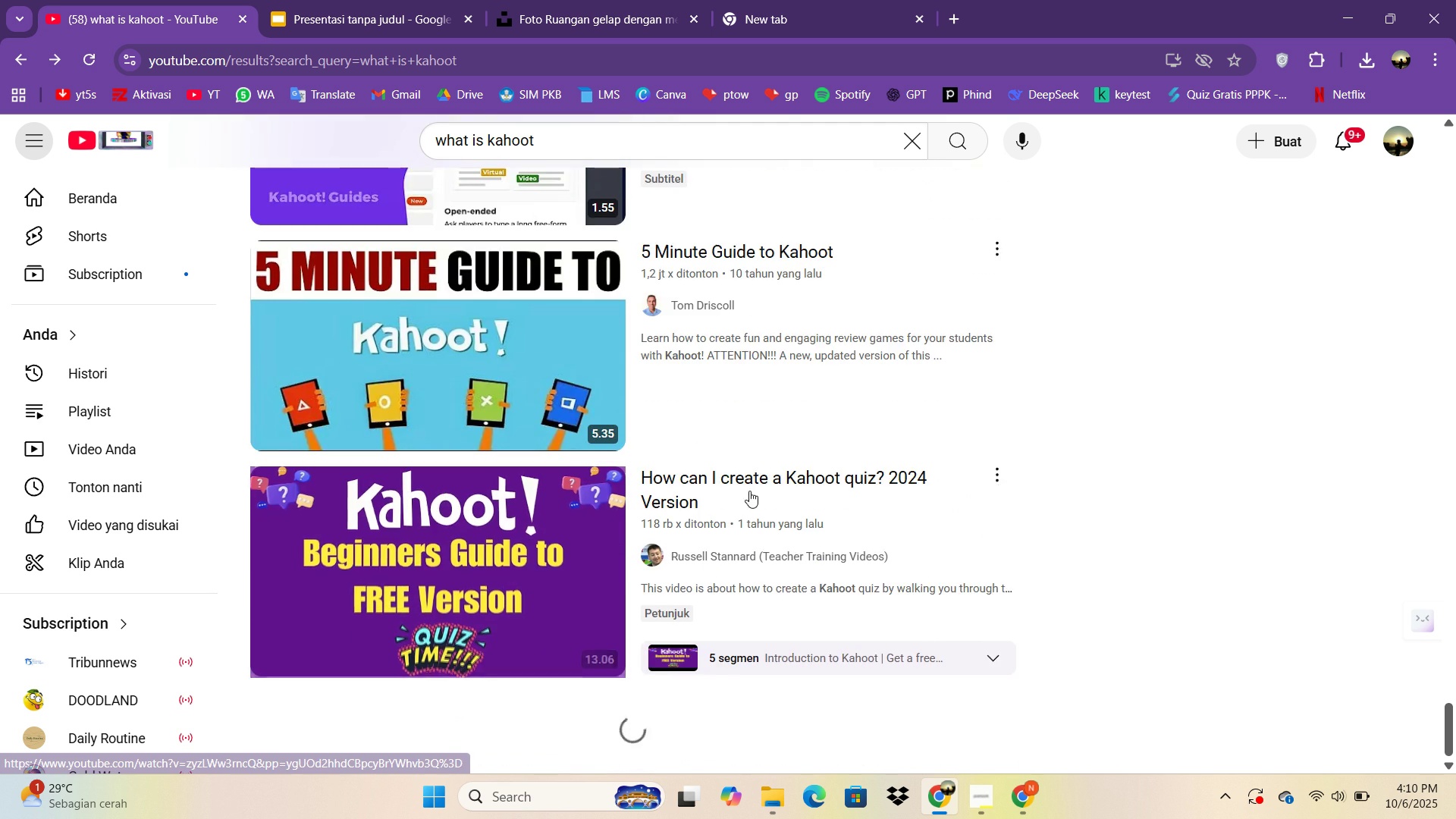 
scroll: coordinate [237, 7], scroll_direction: up, amount: 17.0